 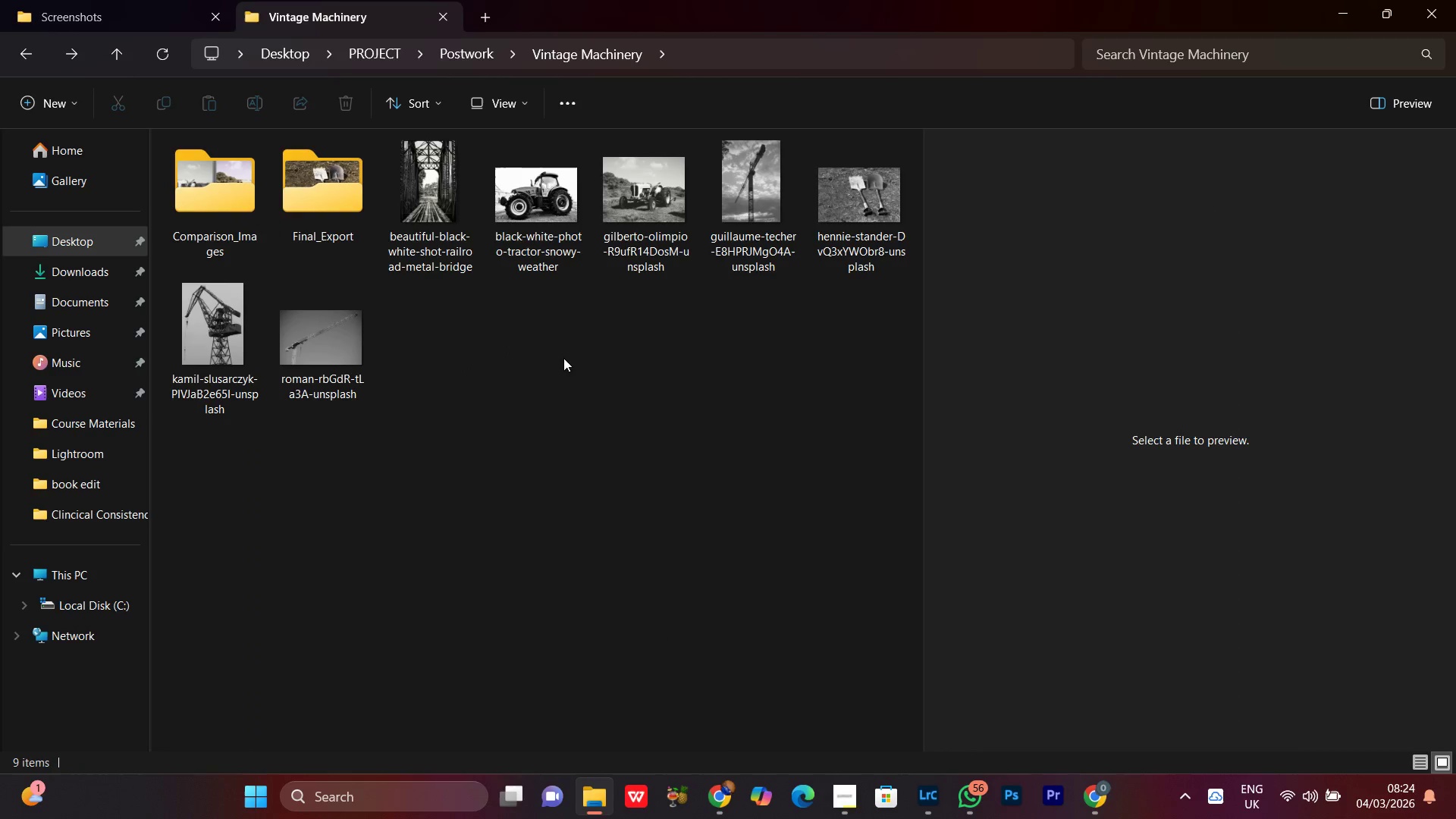 
left_click([609, 464])
 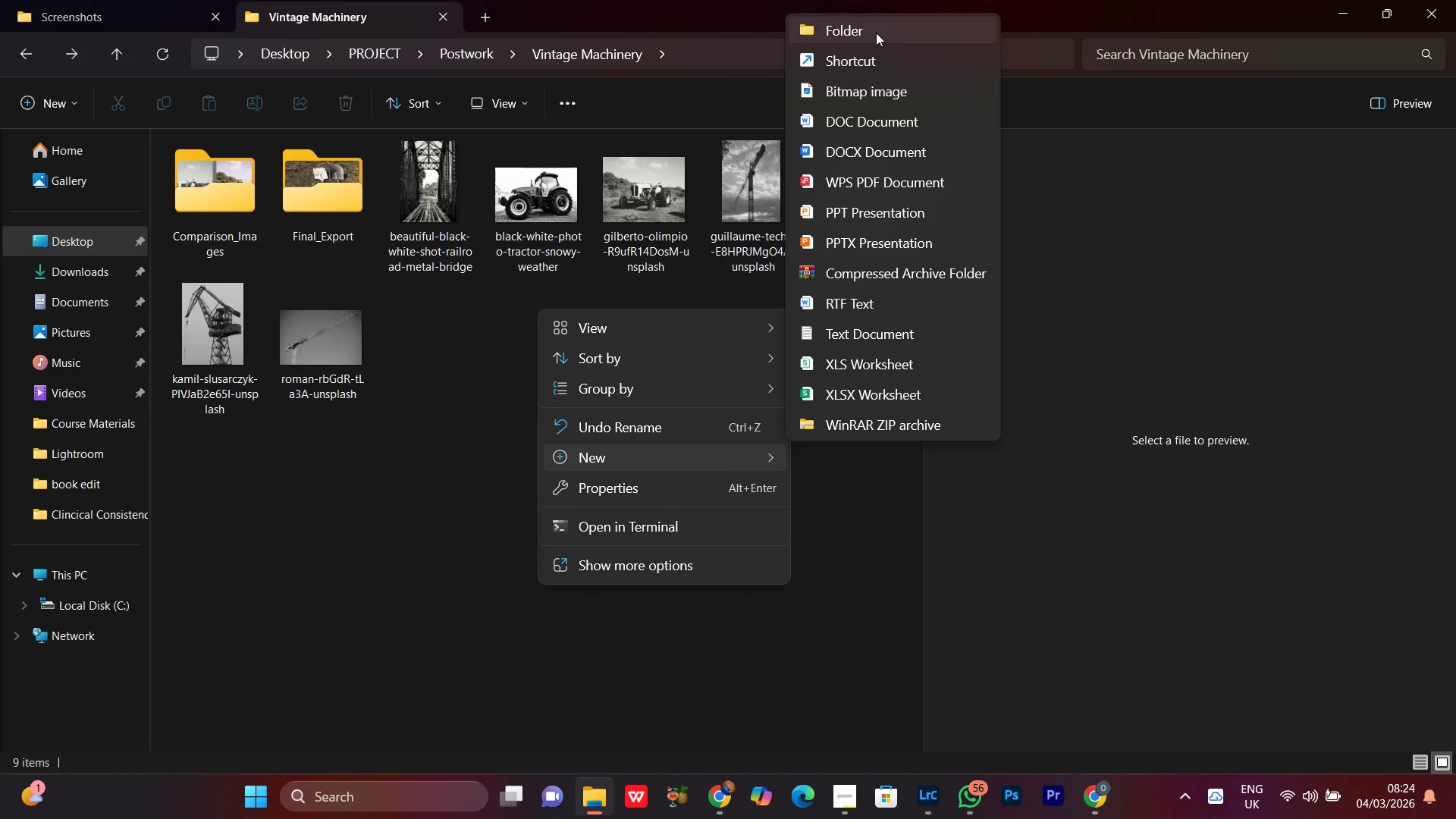 
left_click([868, 27])
 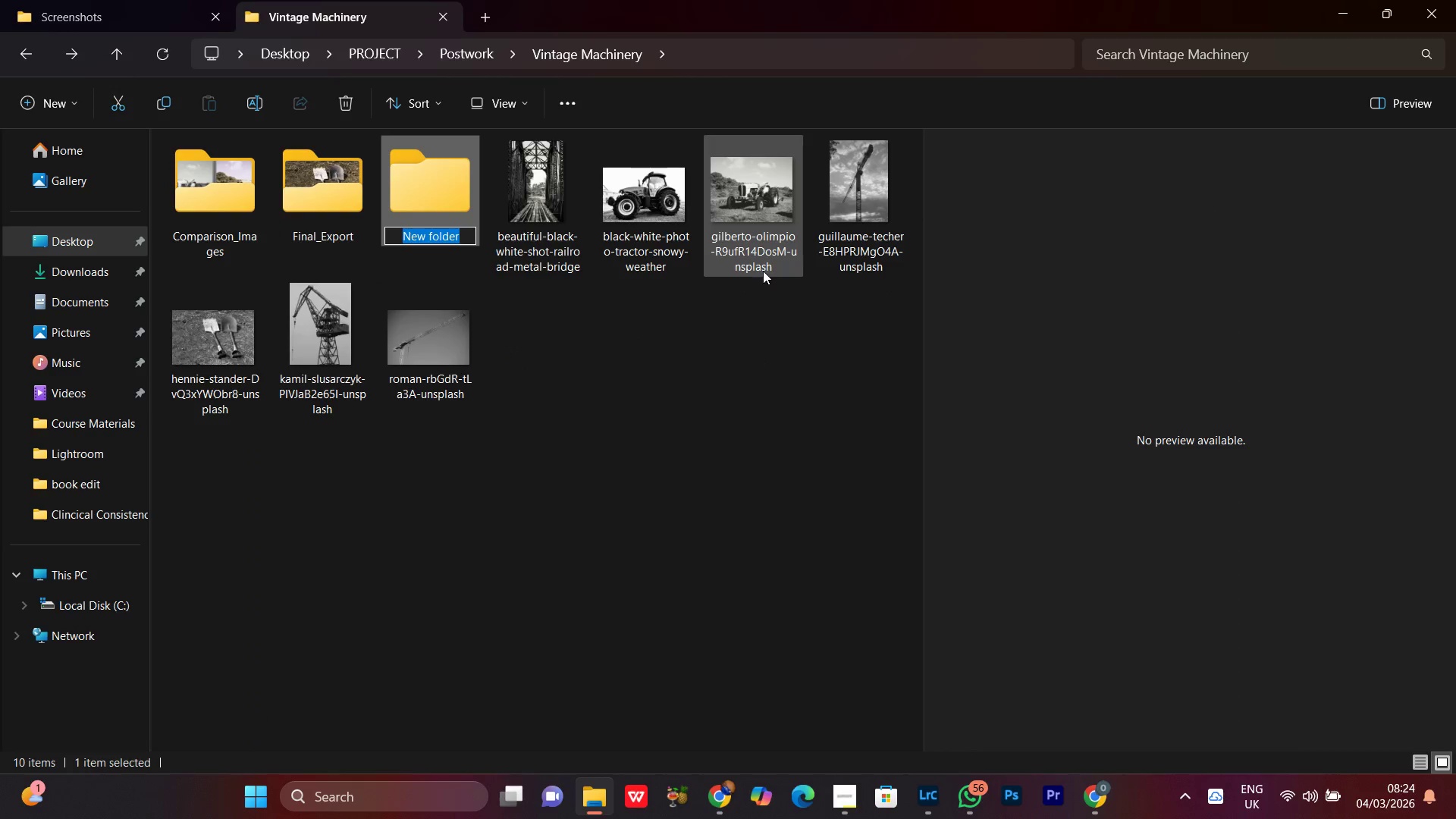 
hold_key(key=ControlLeft, duration=0.52)
 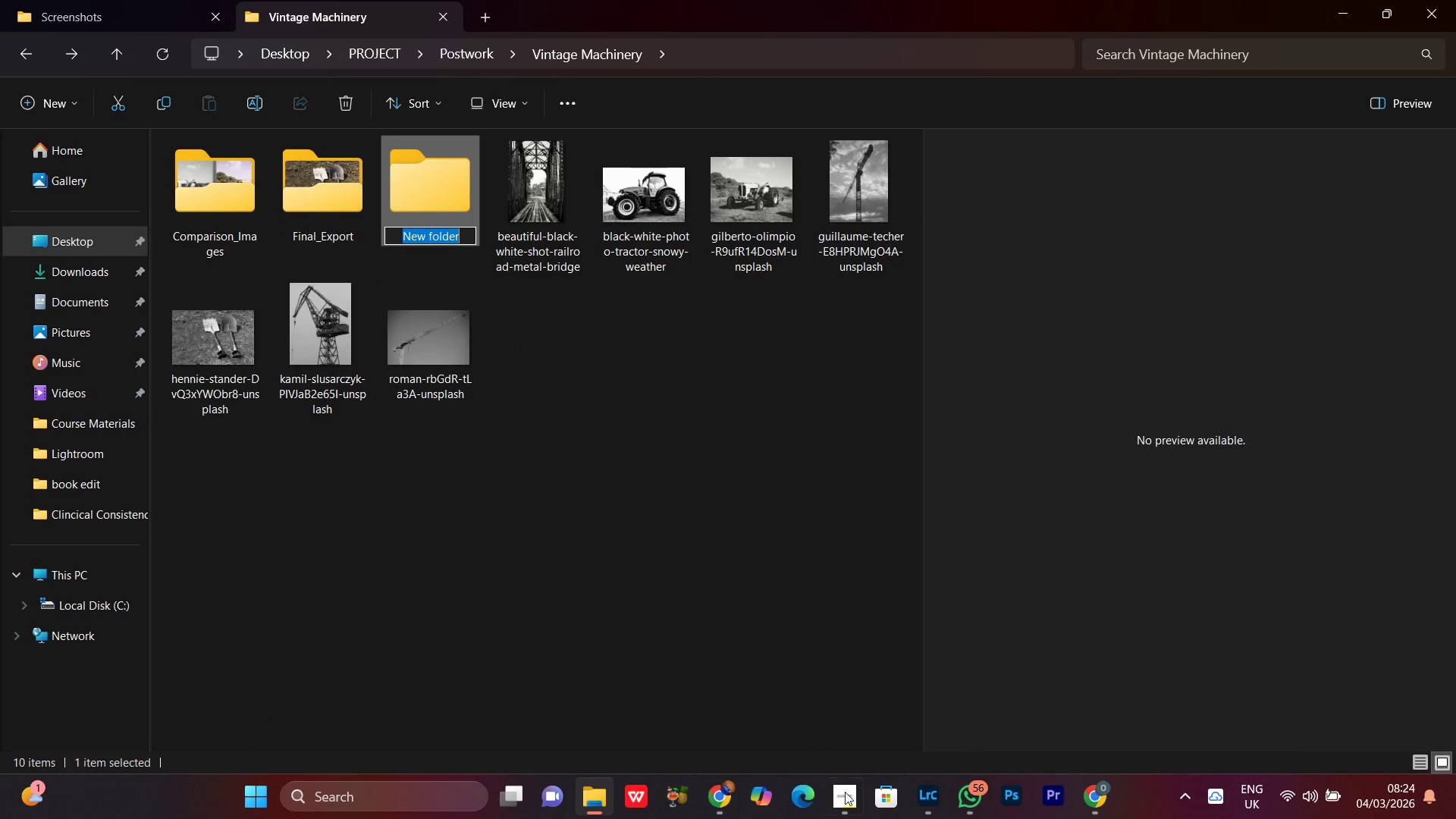 
left_click([848, 816])